 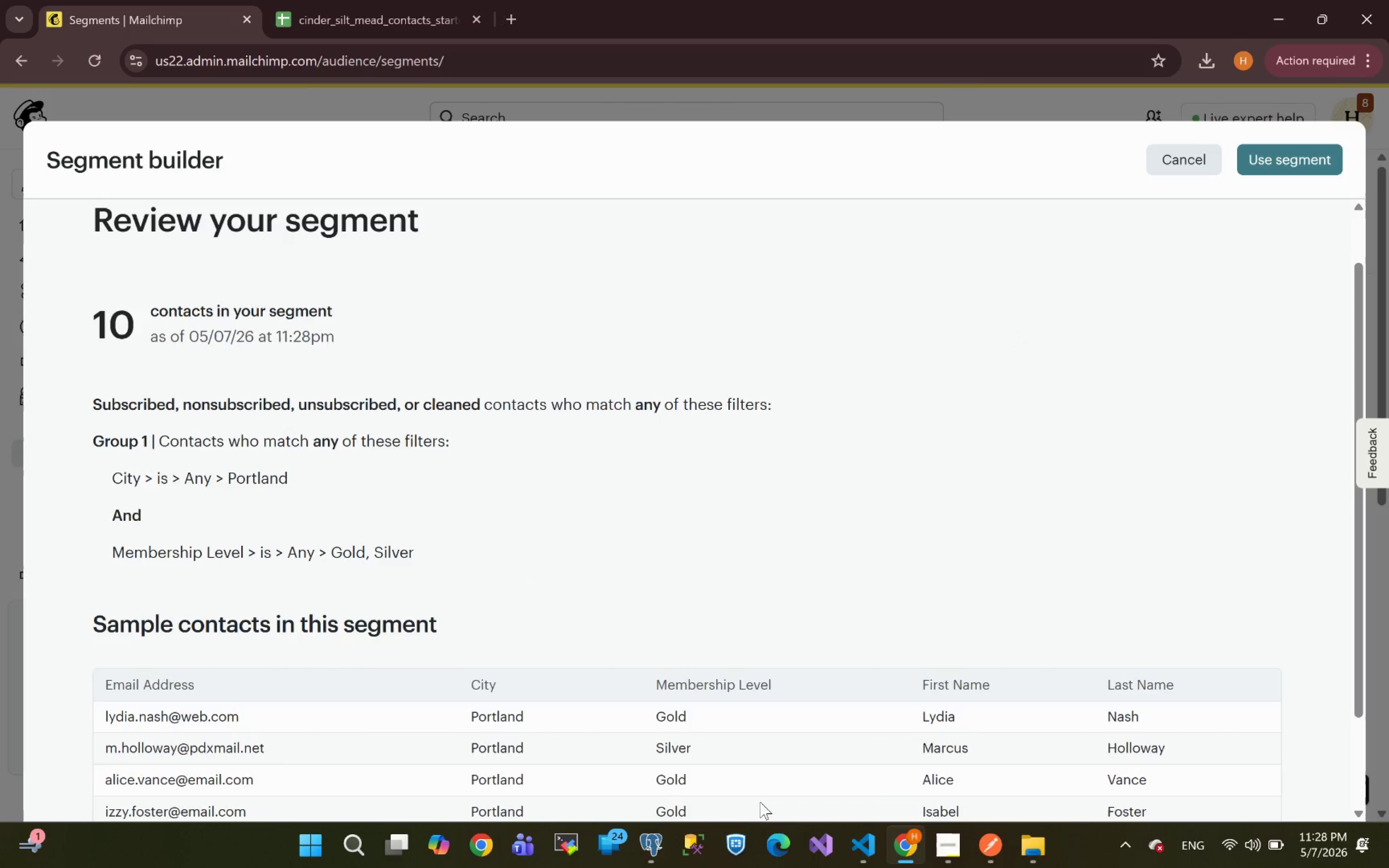 
key(Meta+Shift+S)
 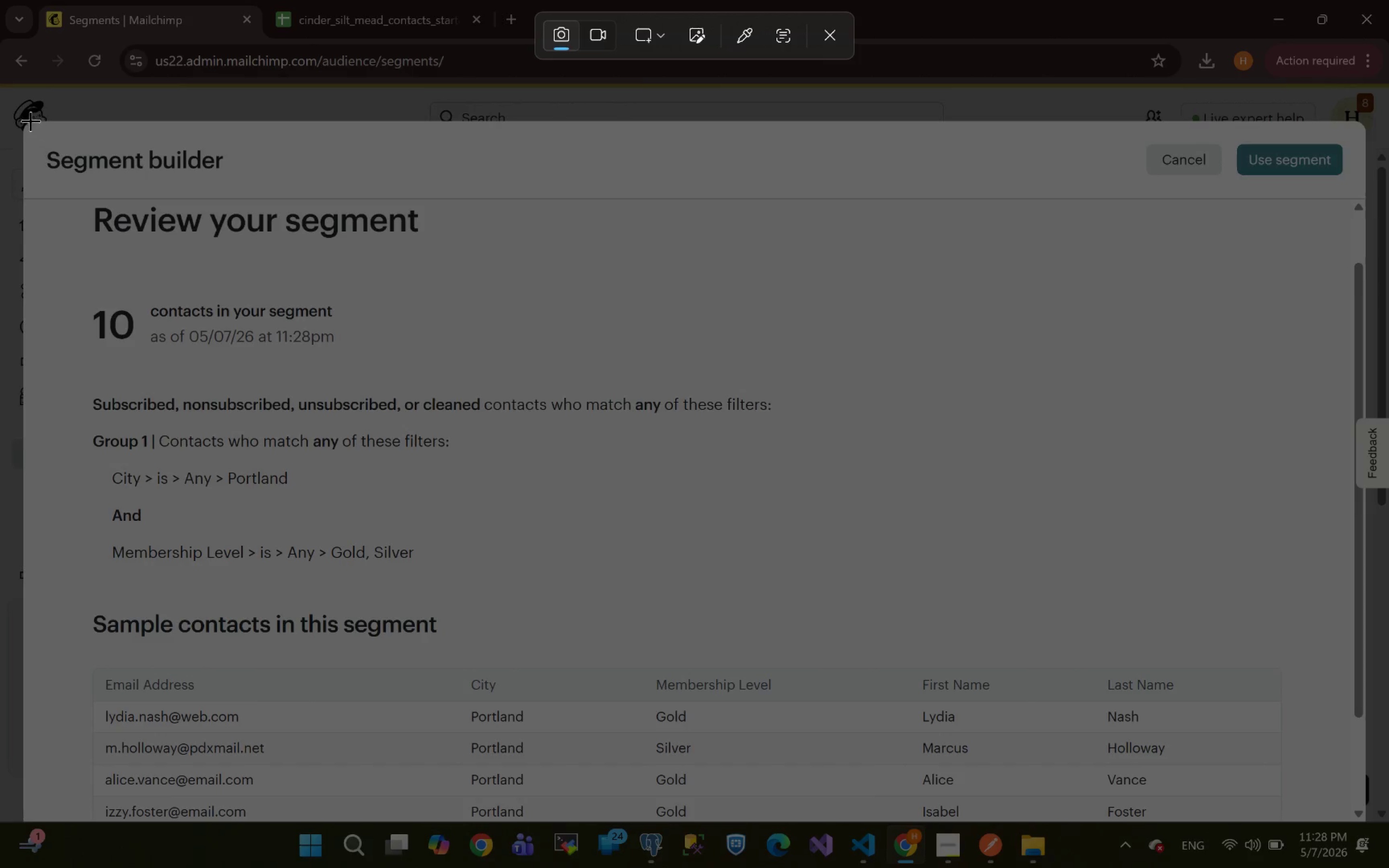 
left_click_drag(start_coordinate=[30, 120], to_coordinate=[1352, 822])
 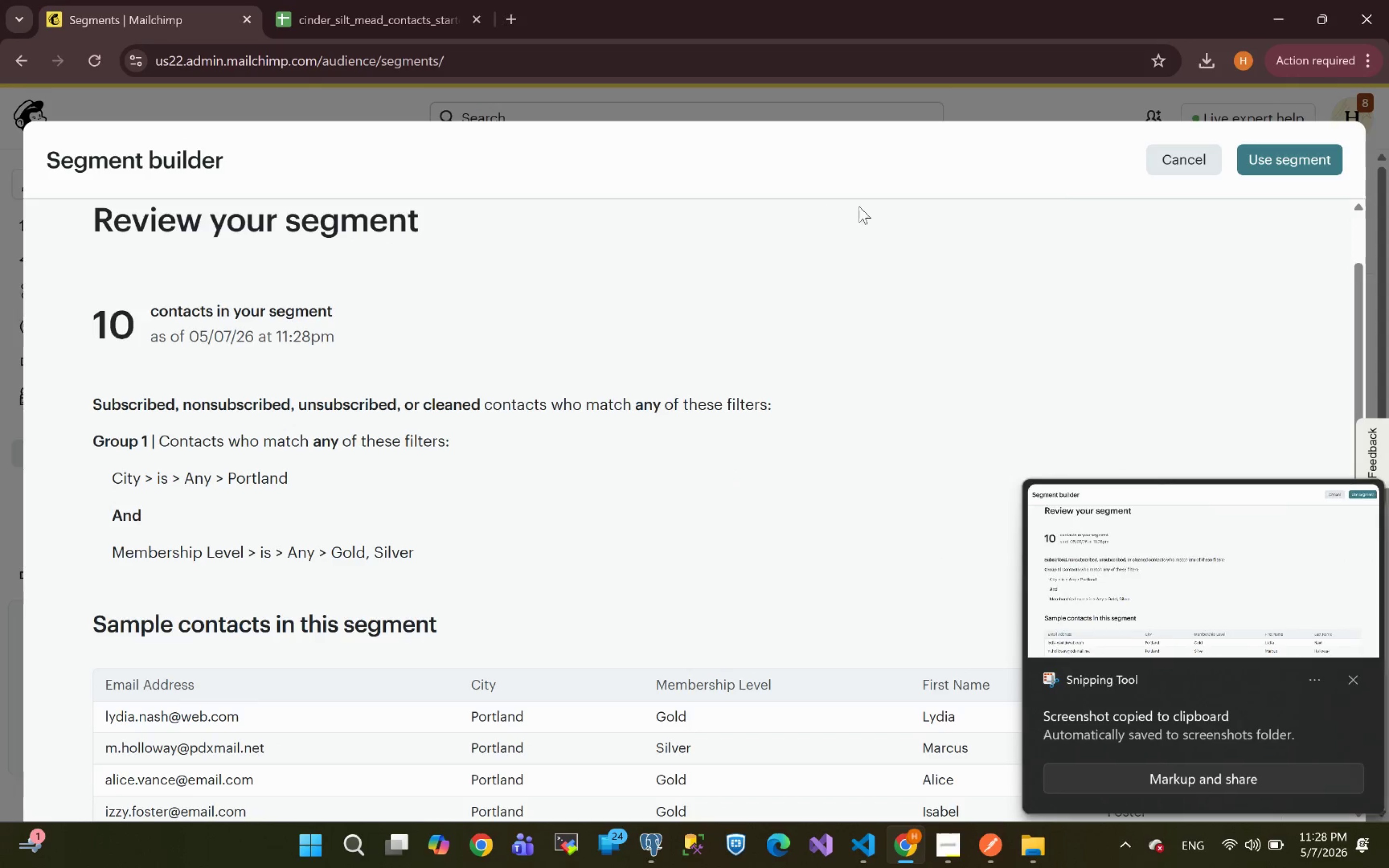 
left_click([1208, 579])
 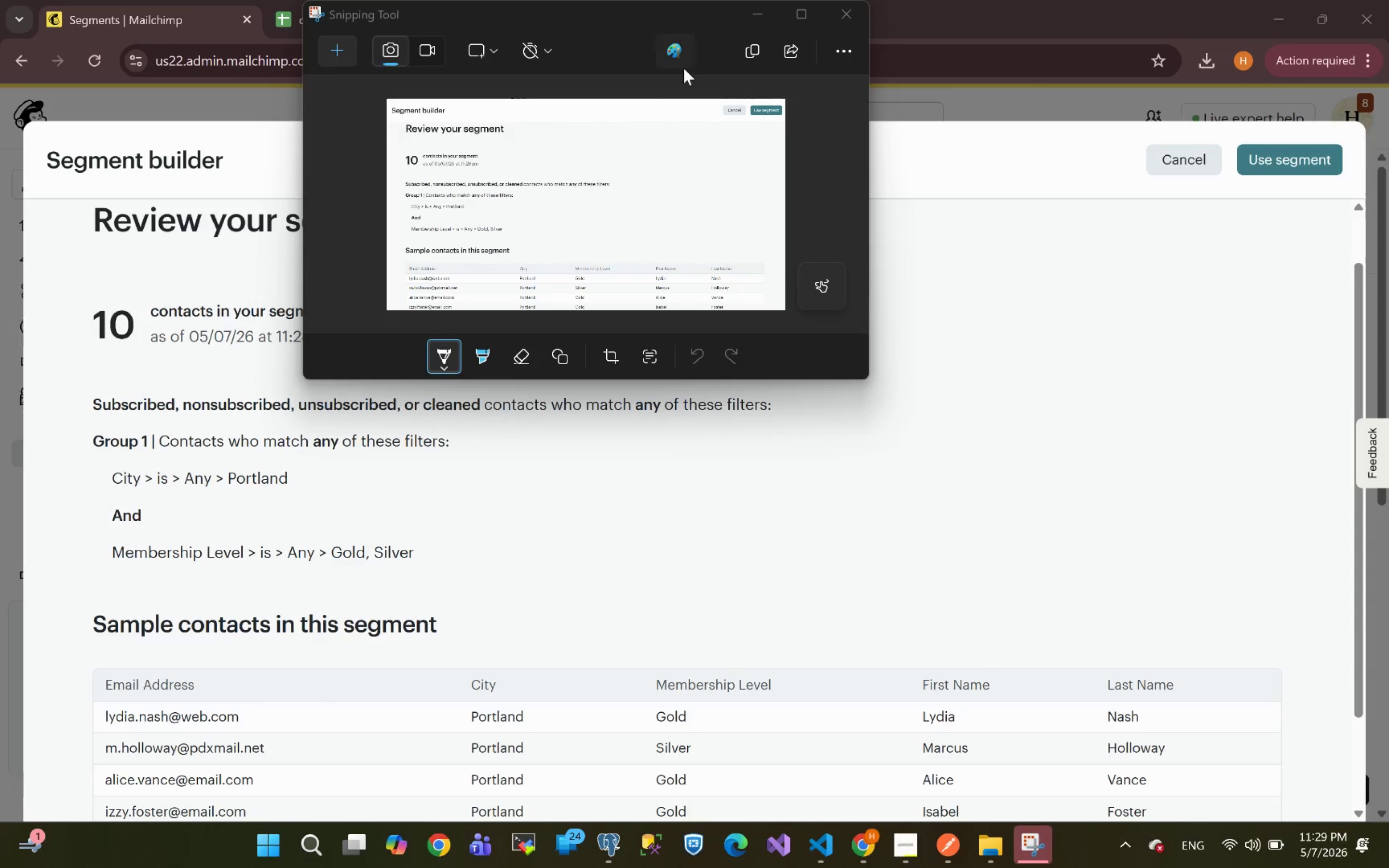 
left_click([712, 52])
 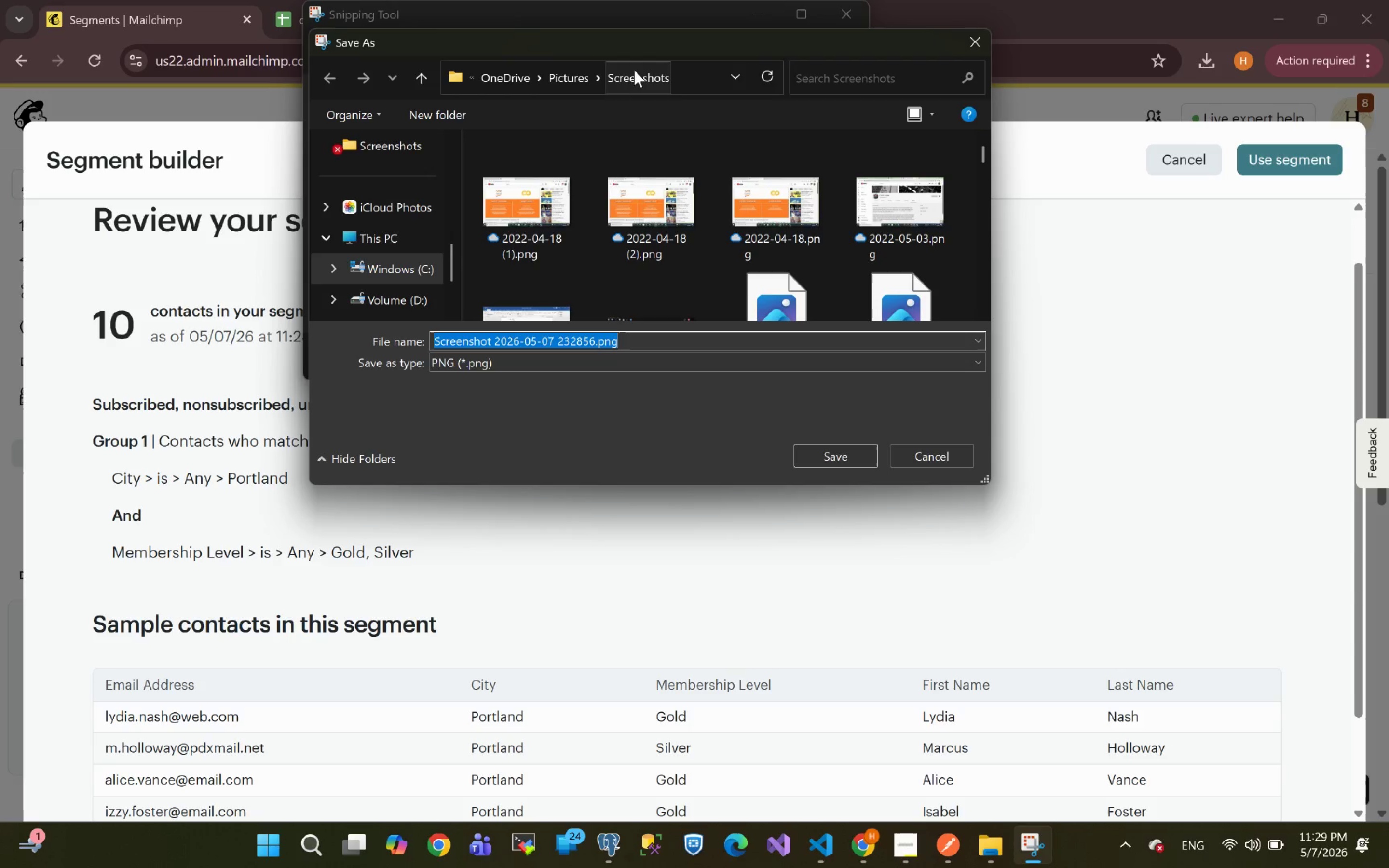 
wait(5.11)
 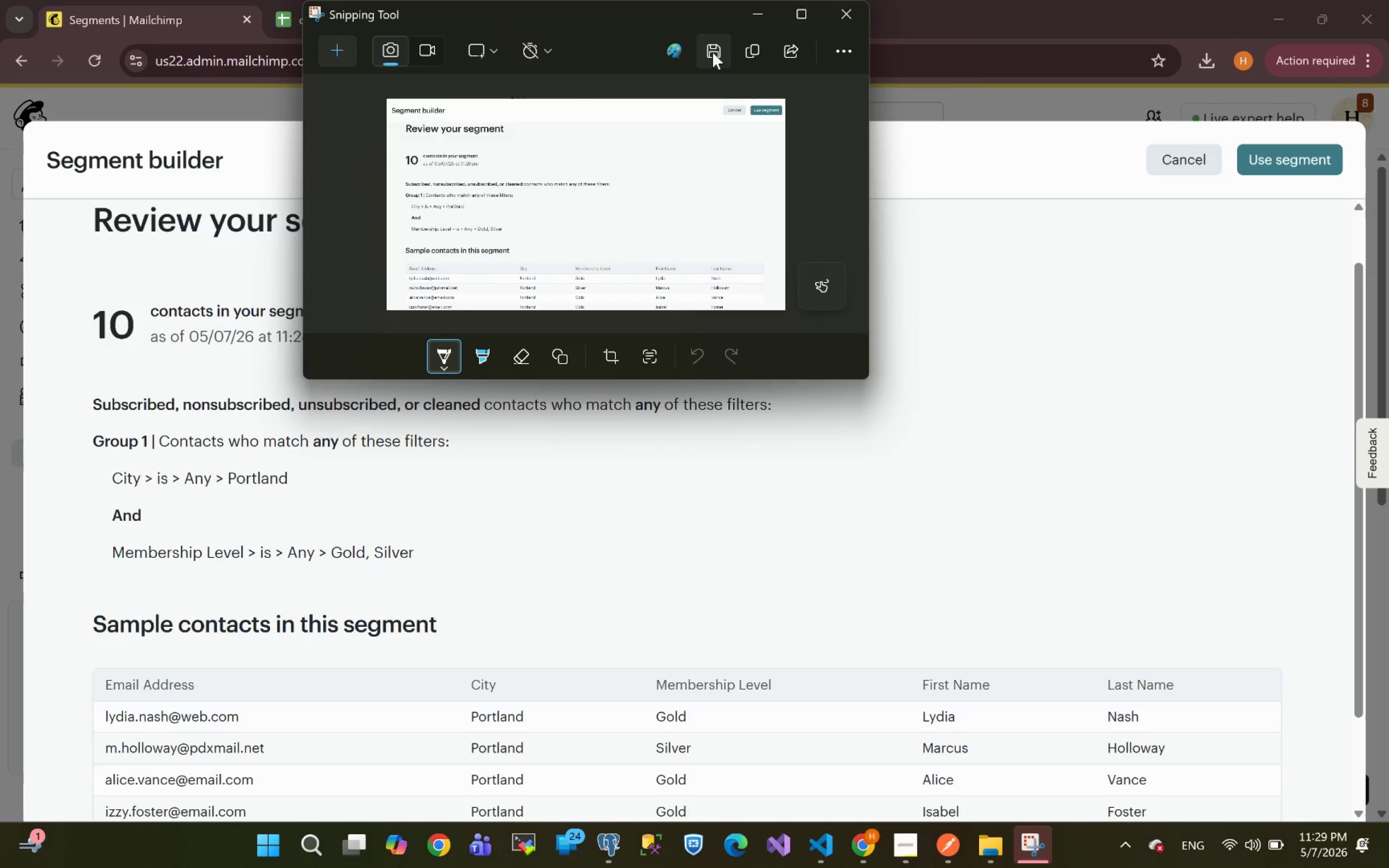 
scroll: coordinate [400, 284], scroll_direction: up, amount: 2.0
 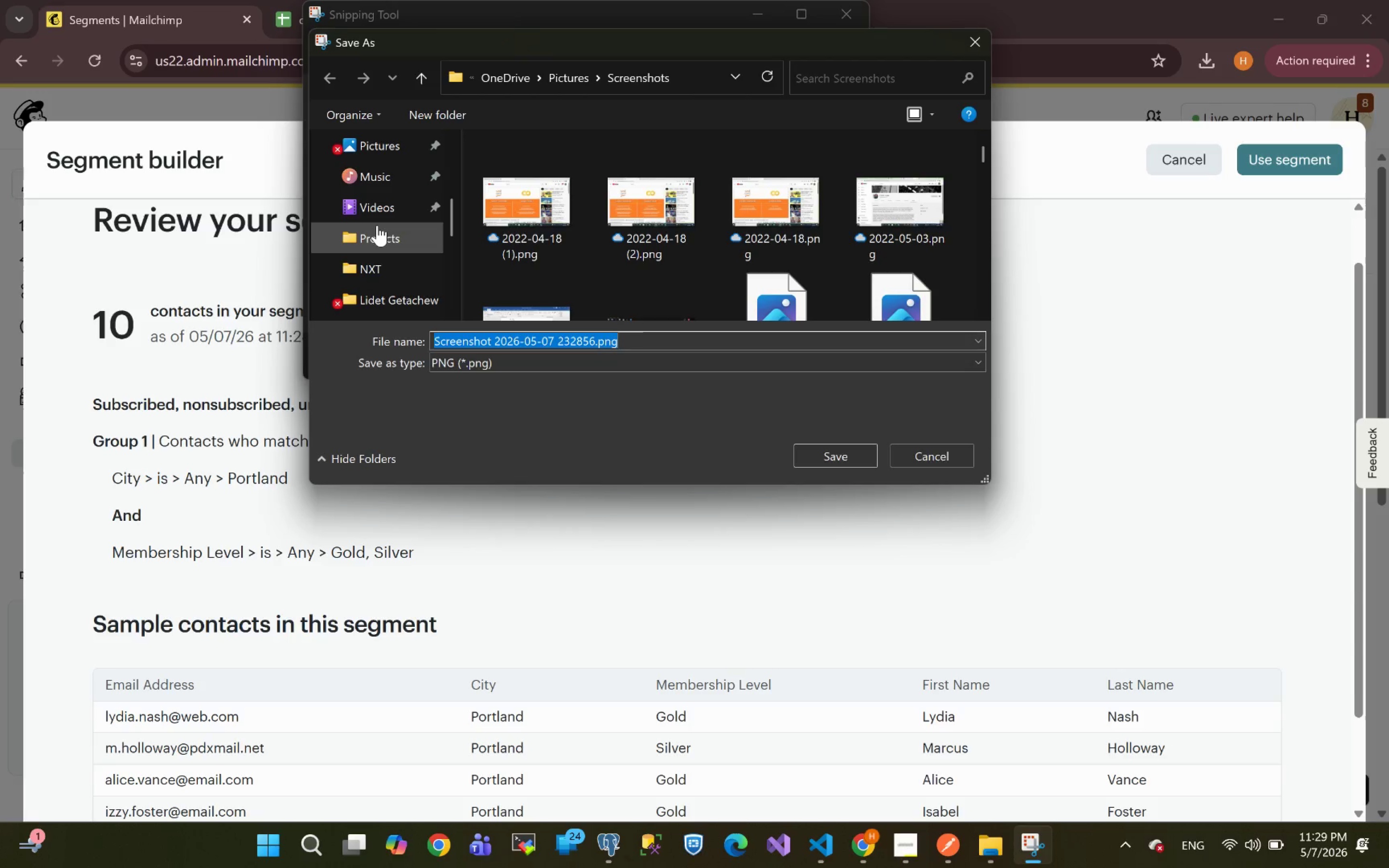 
left_click([376, 241])
 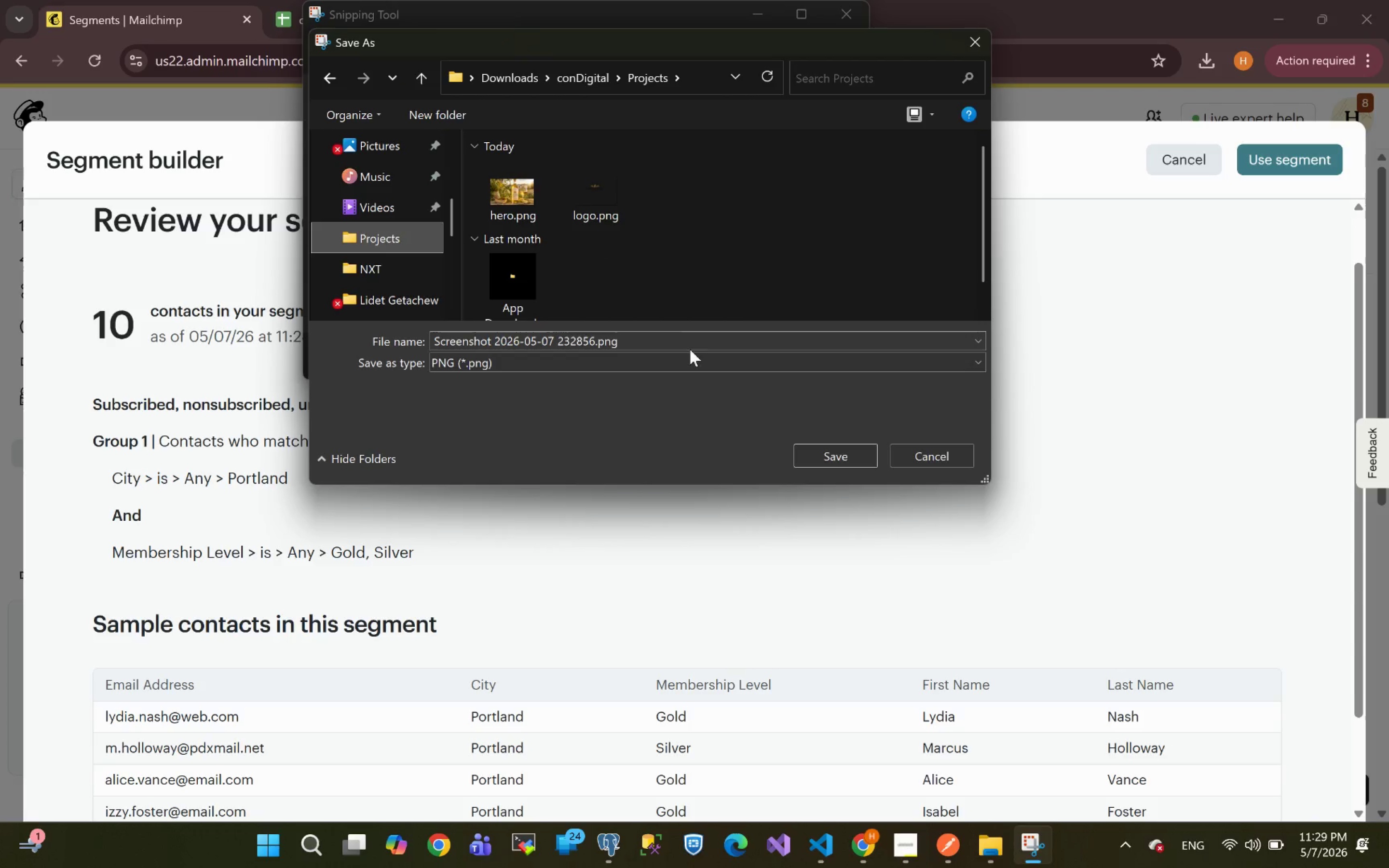 
left_click([650, 339])
 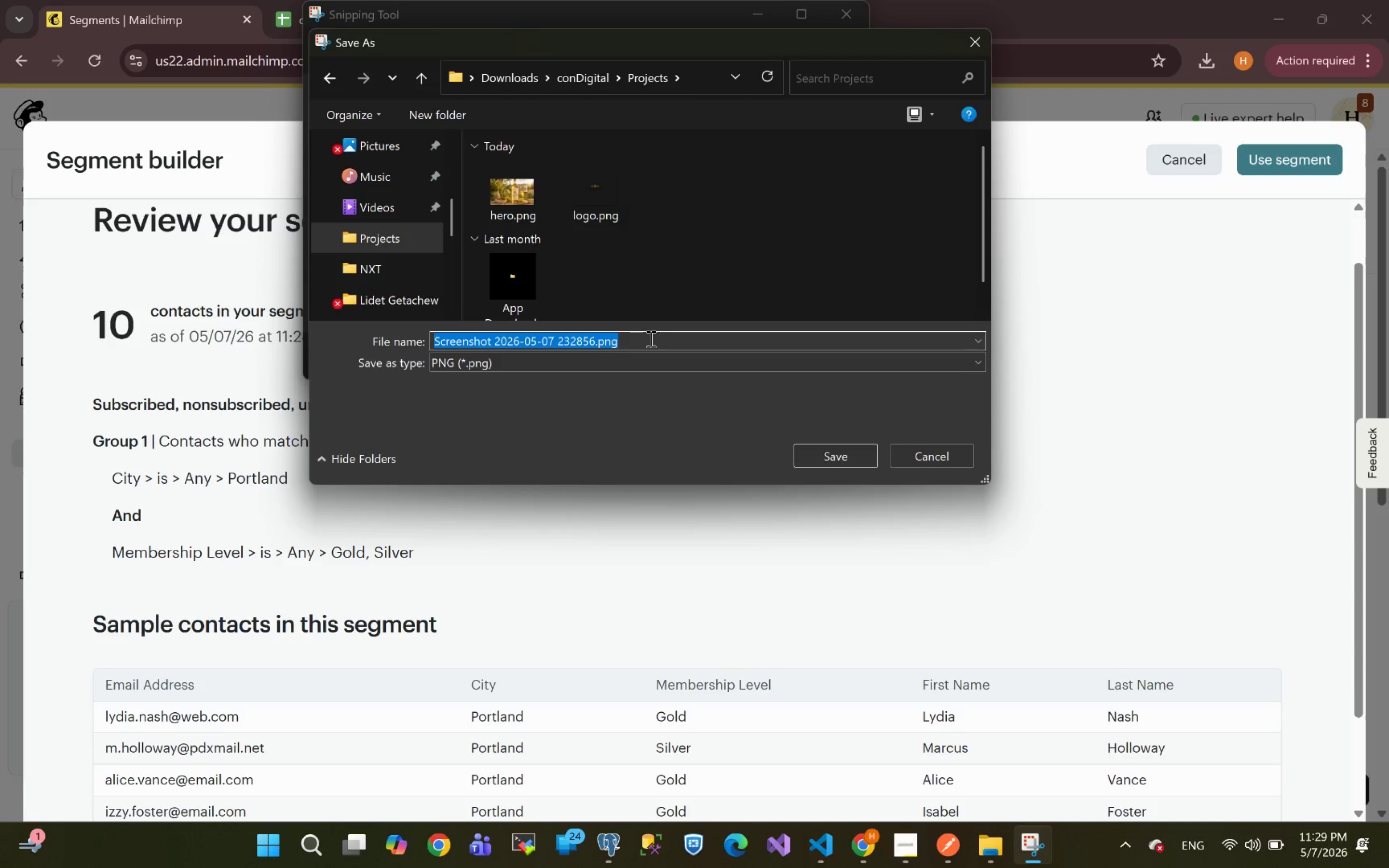 
key(Control+V)
 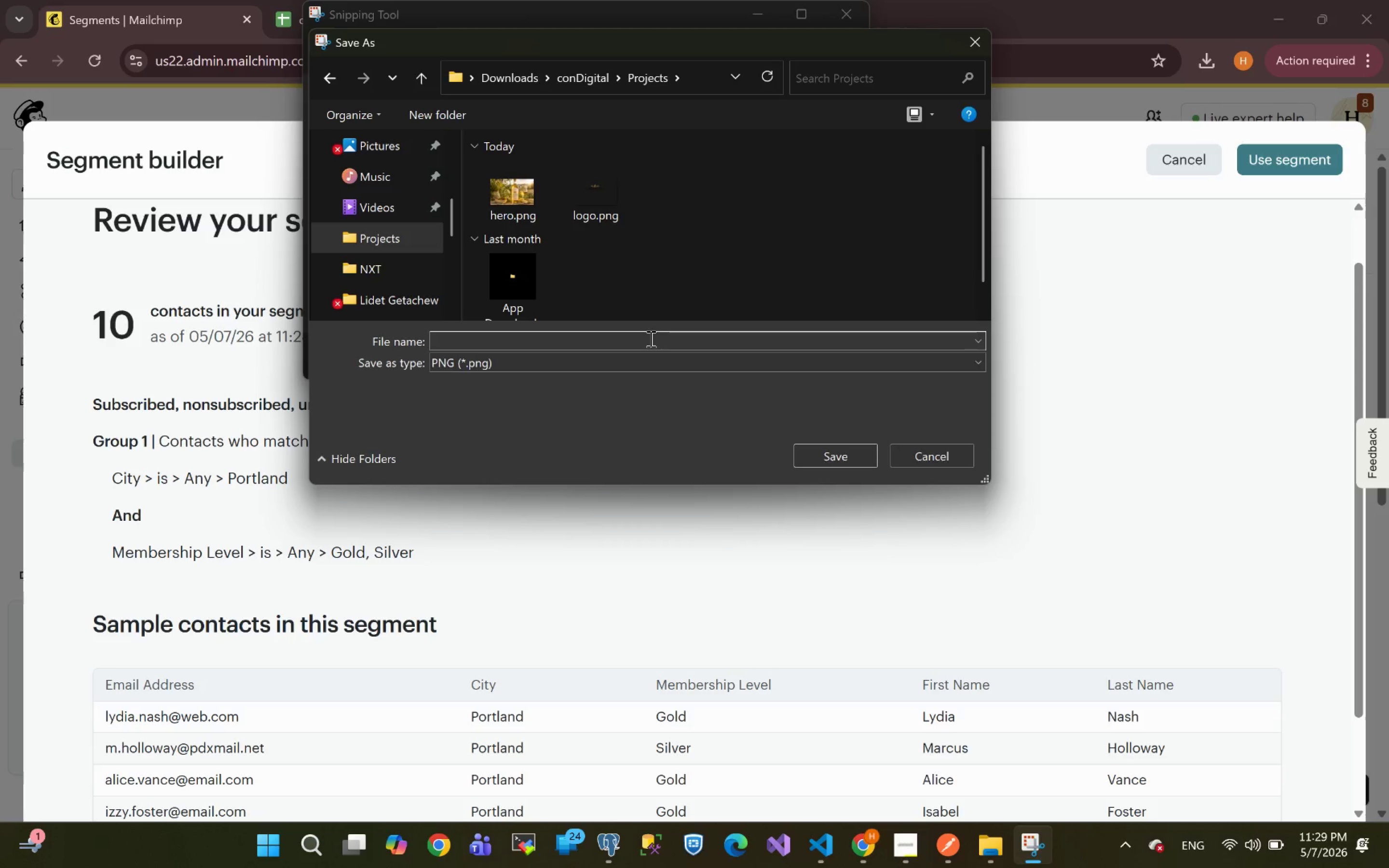 
key(Meta+V)
 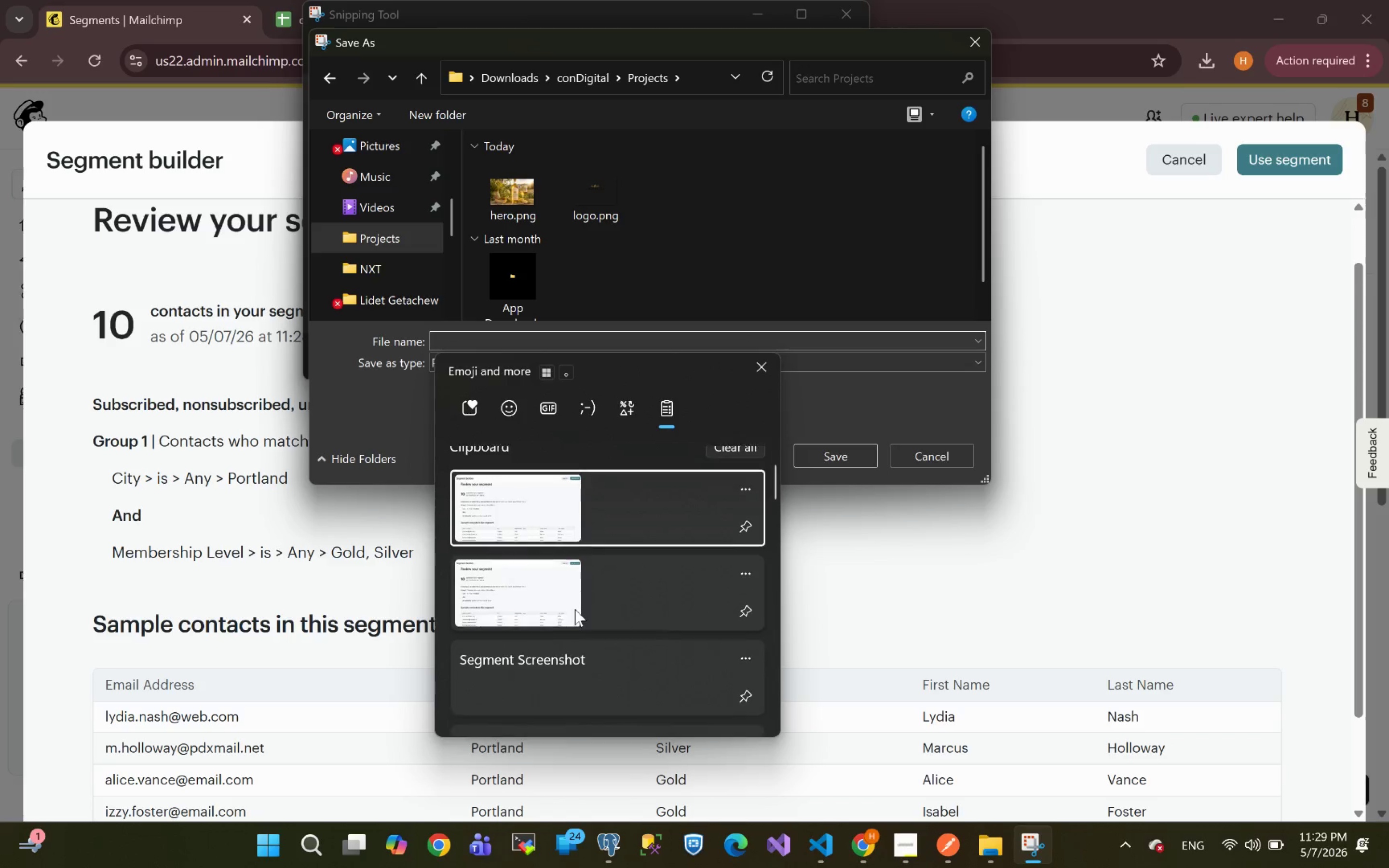 
left_click([553, 640])
 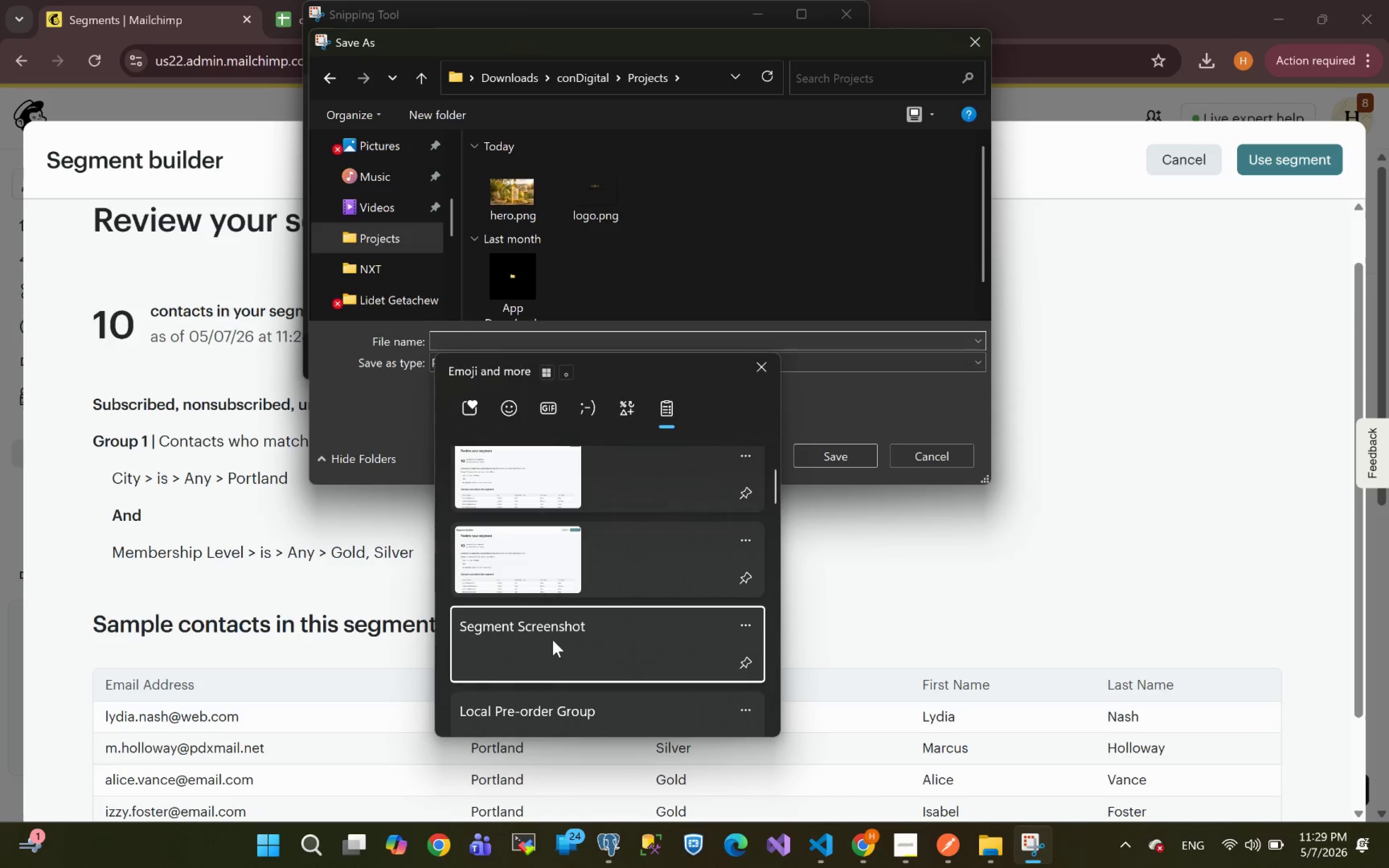 
key(Control+ControlLeft)
 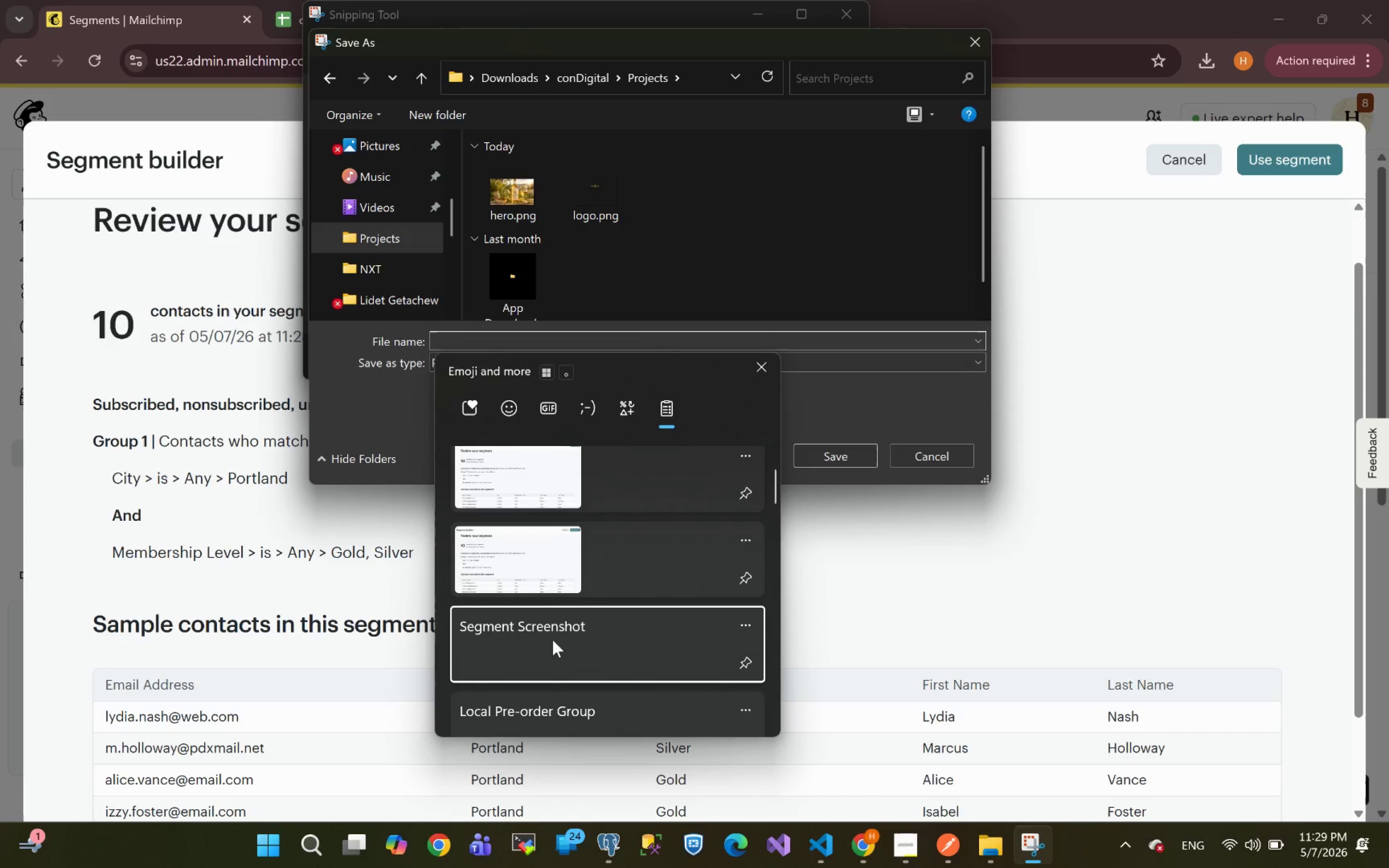 
key(Control+V)
 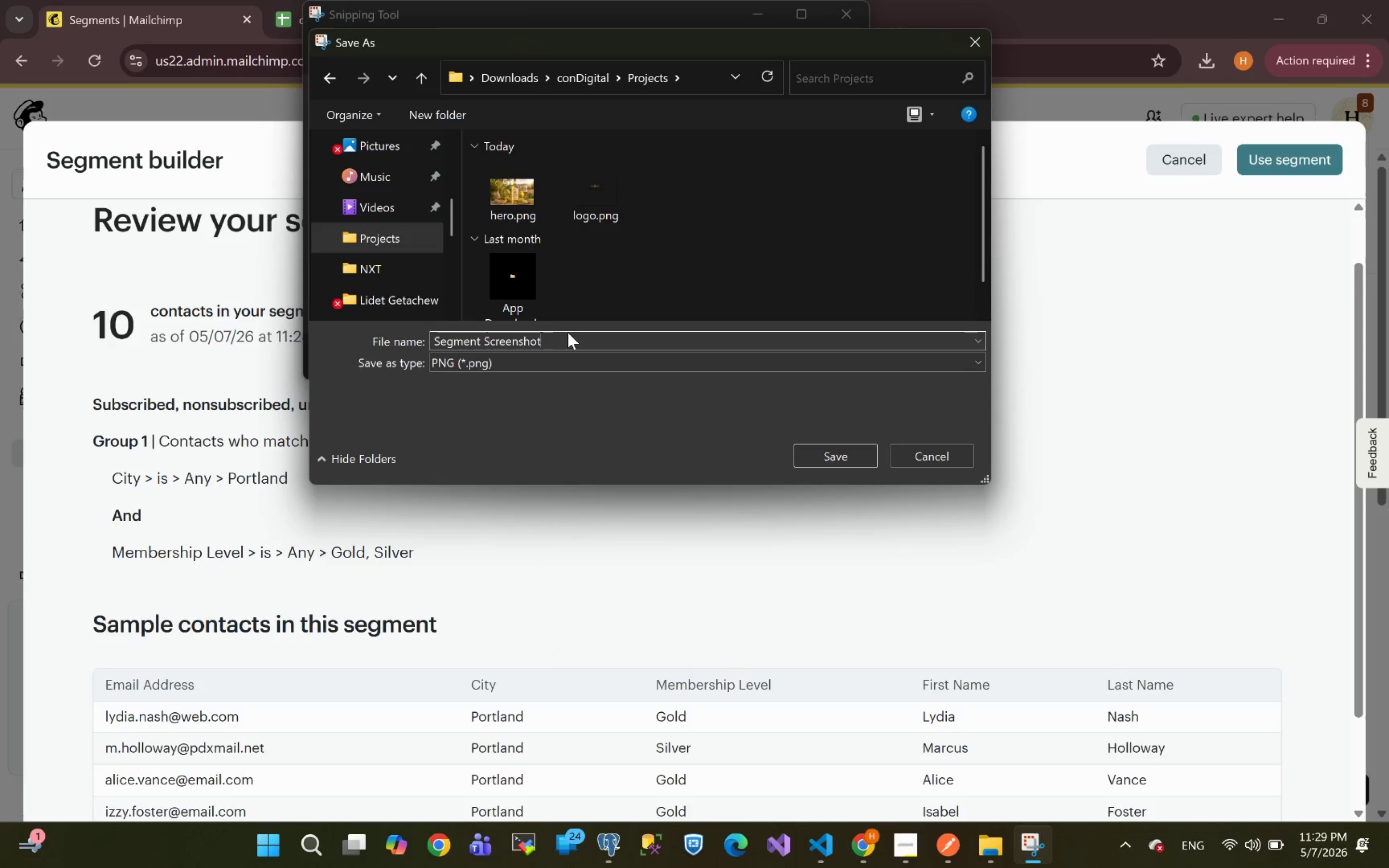 
left_click([829, 455])
 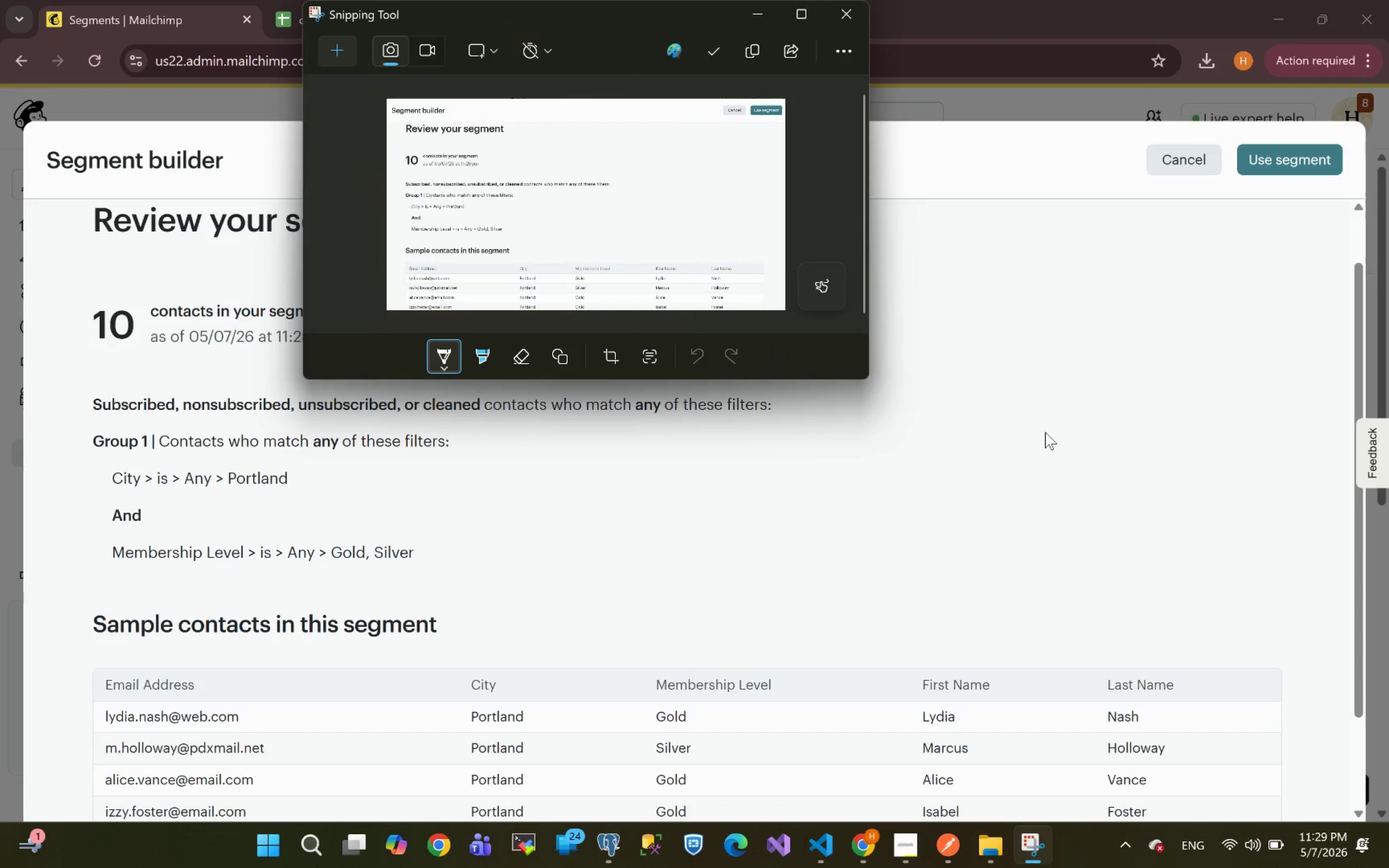 
left_click([1045, 432])
 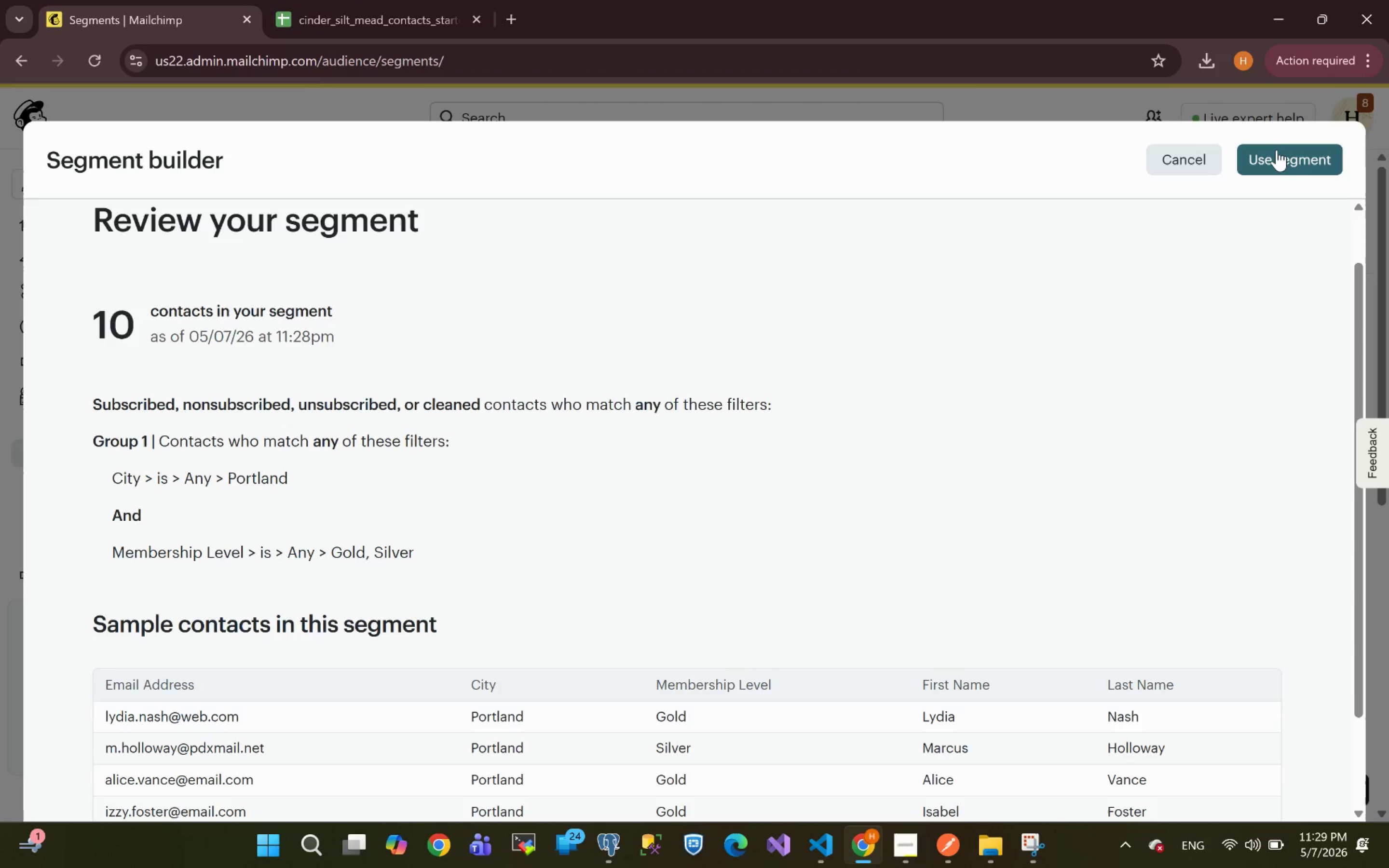 
left_click([1277, 150])
 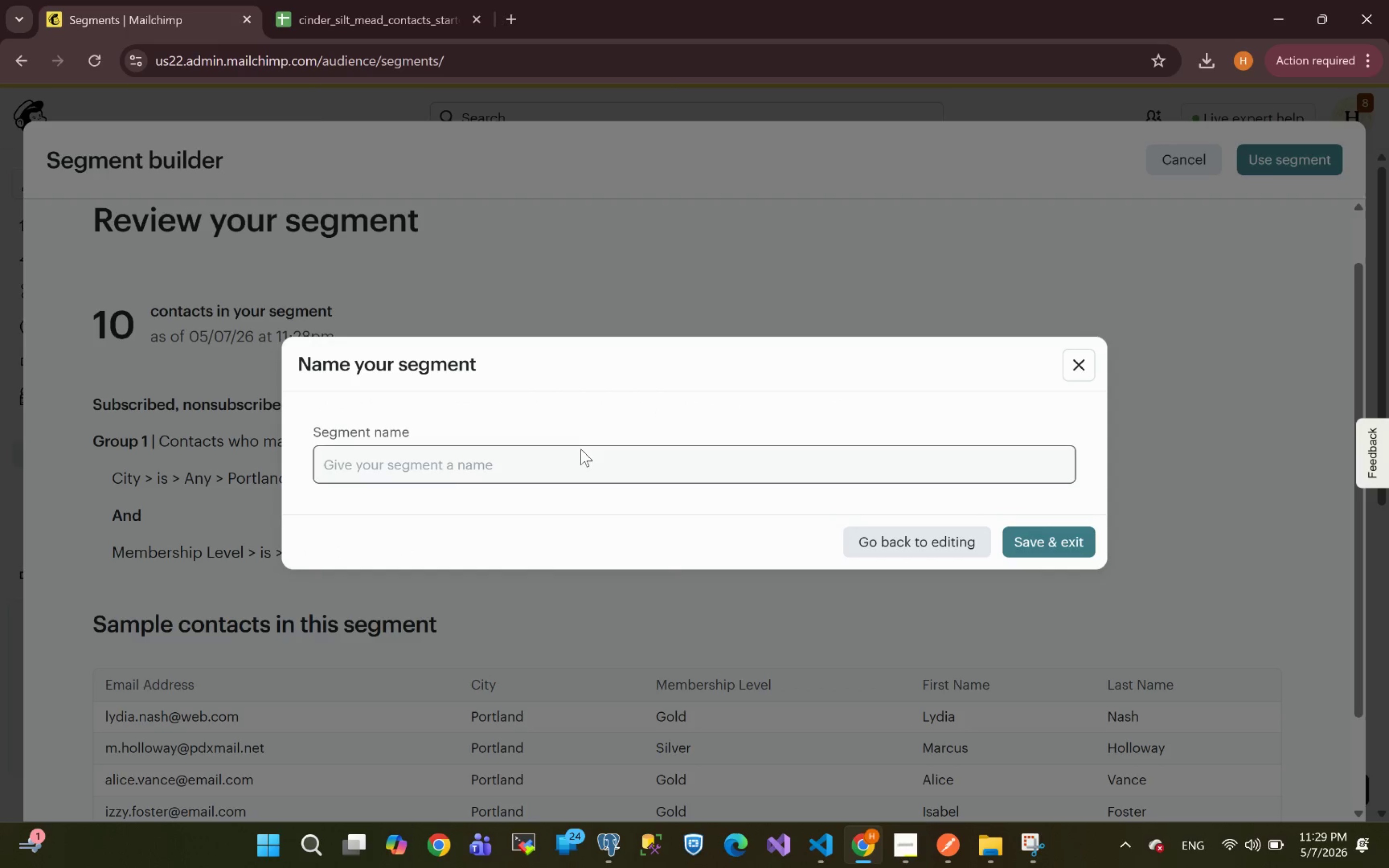 
left_click([521, 466])
 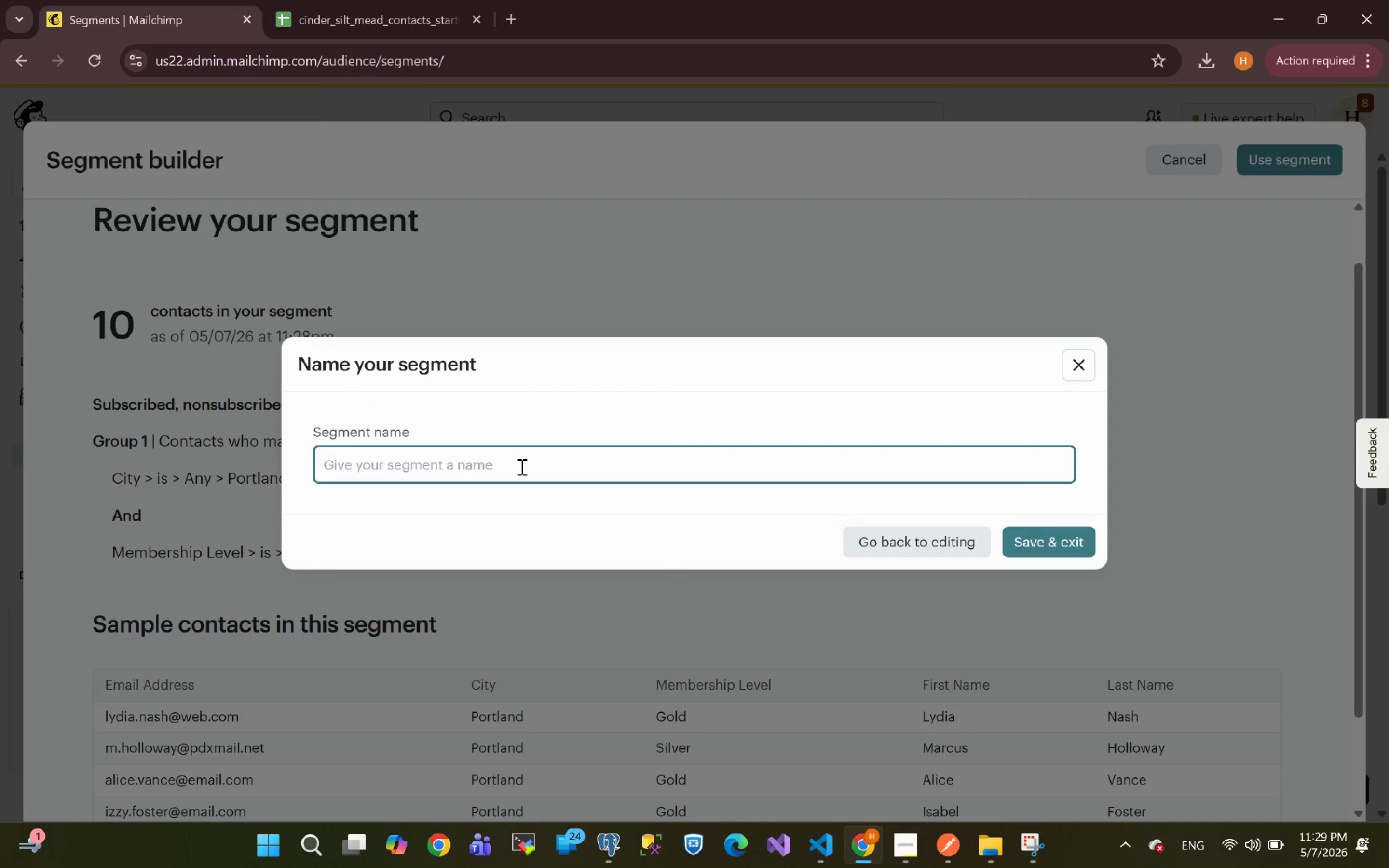 
key(Meta+V)
 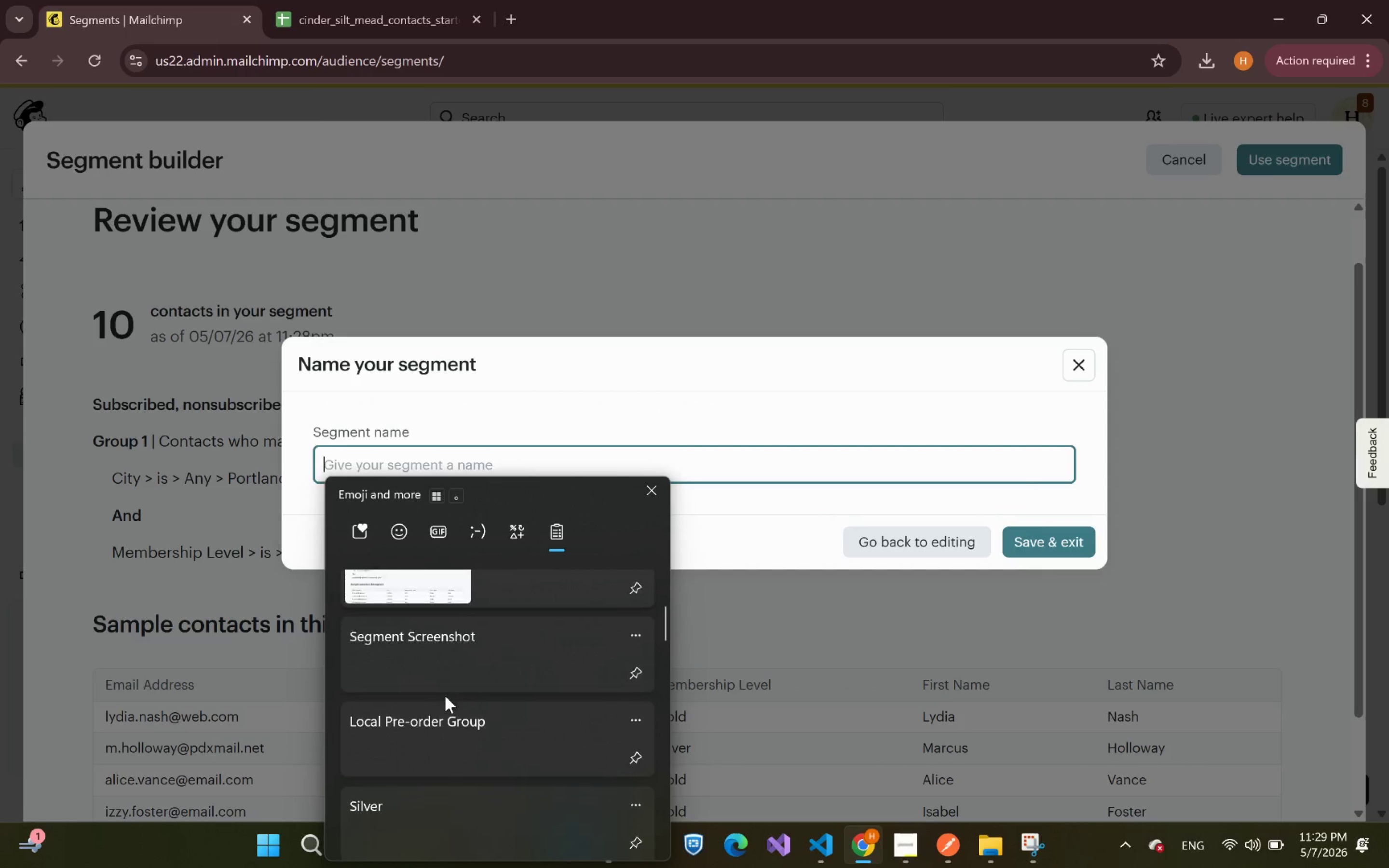 
left_click([445, 696])
 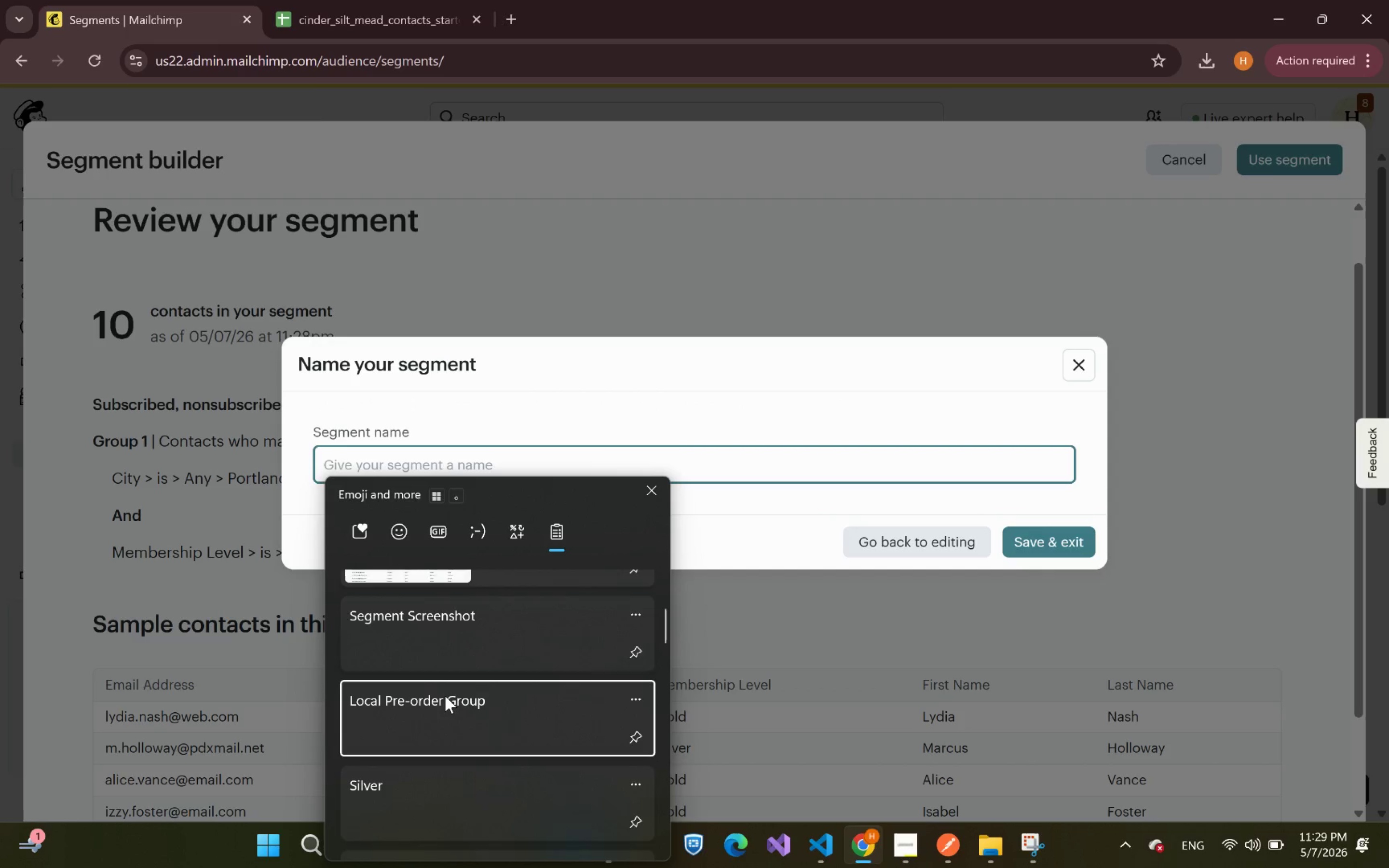 
key(Control+ControlLeft)
 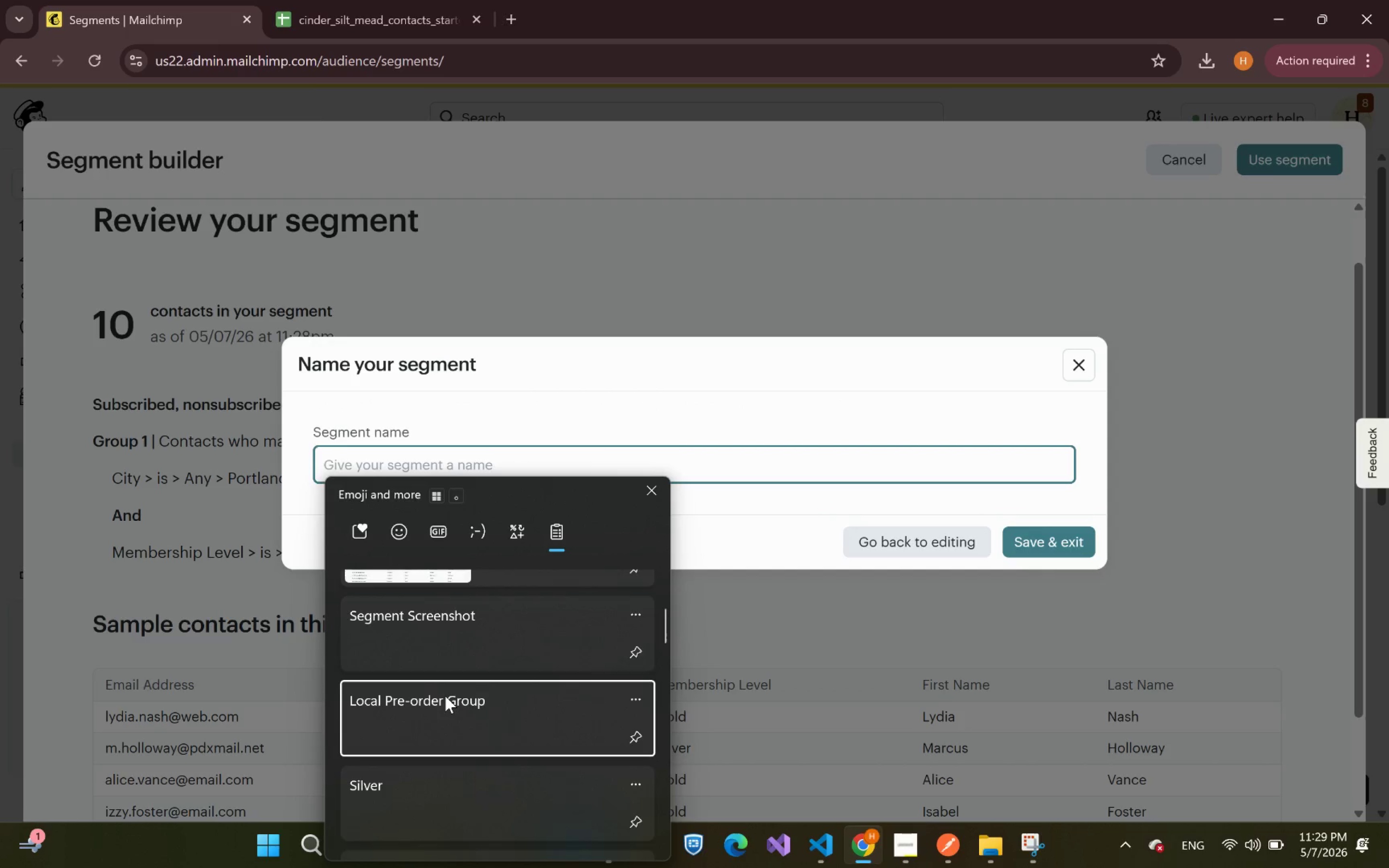 
key(Control+V)
 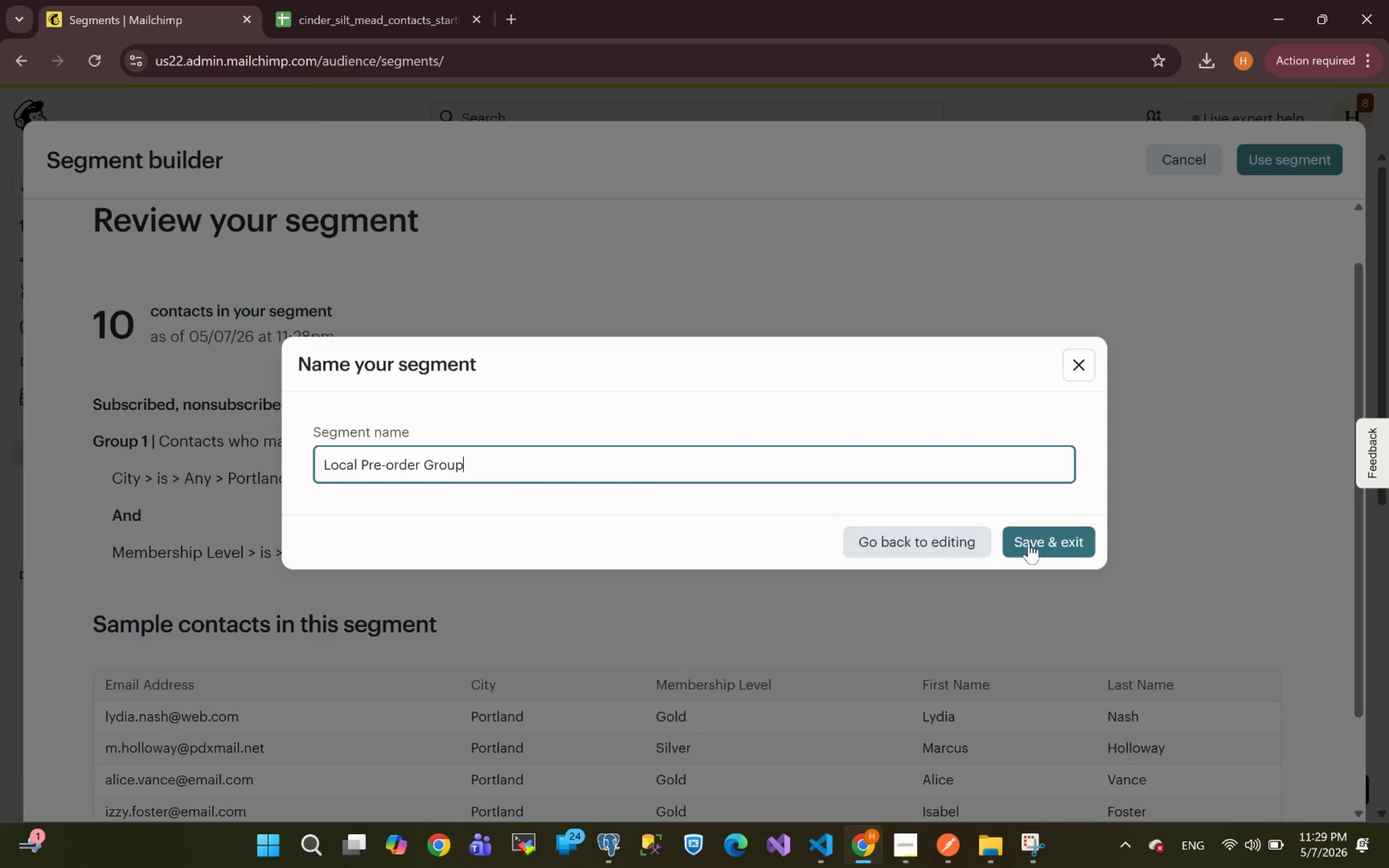 
left_click([1043, 546])
 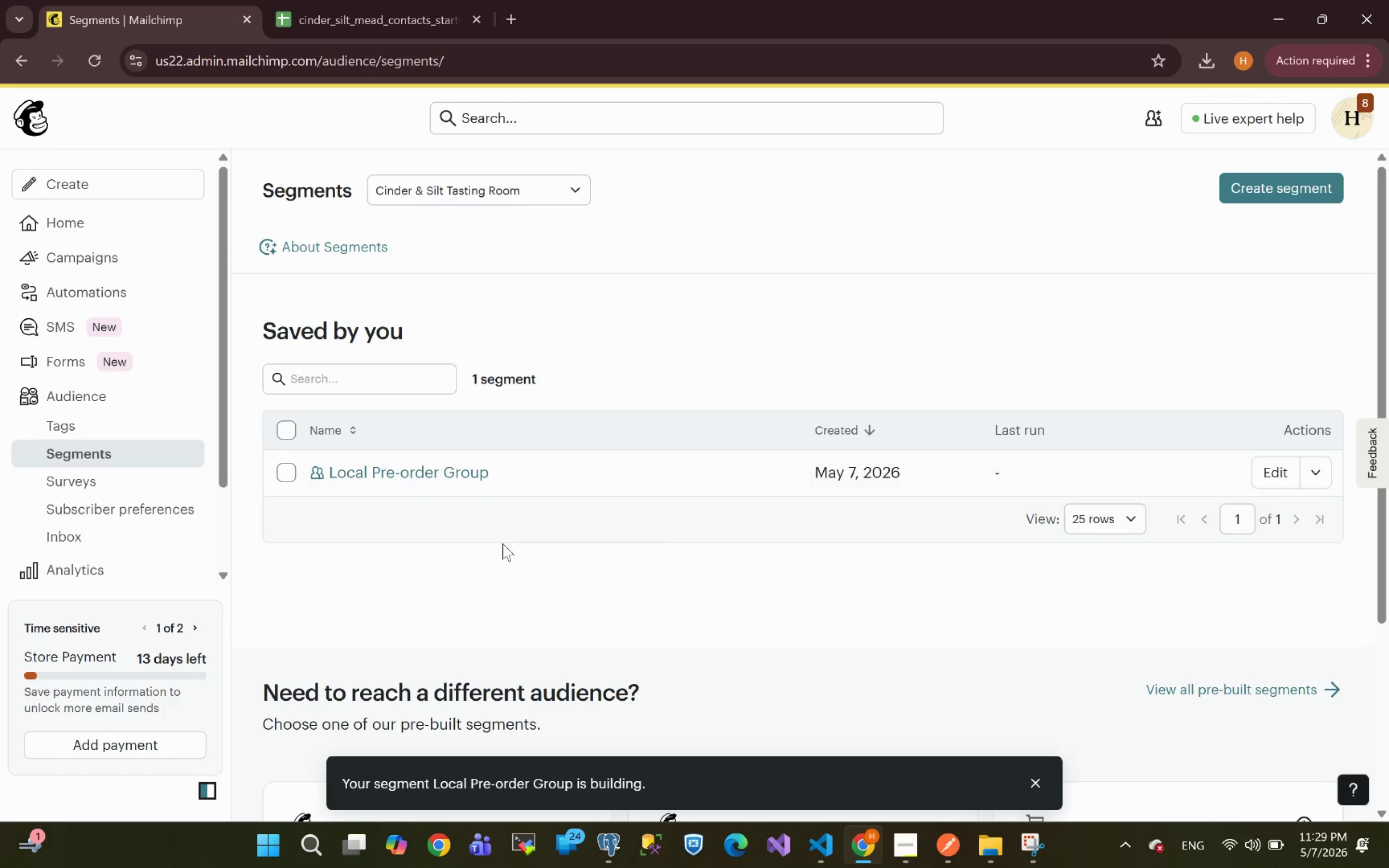 
wait(7.22)
 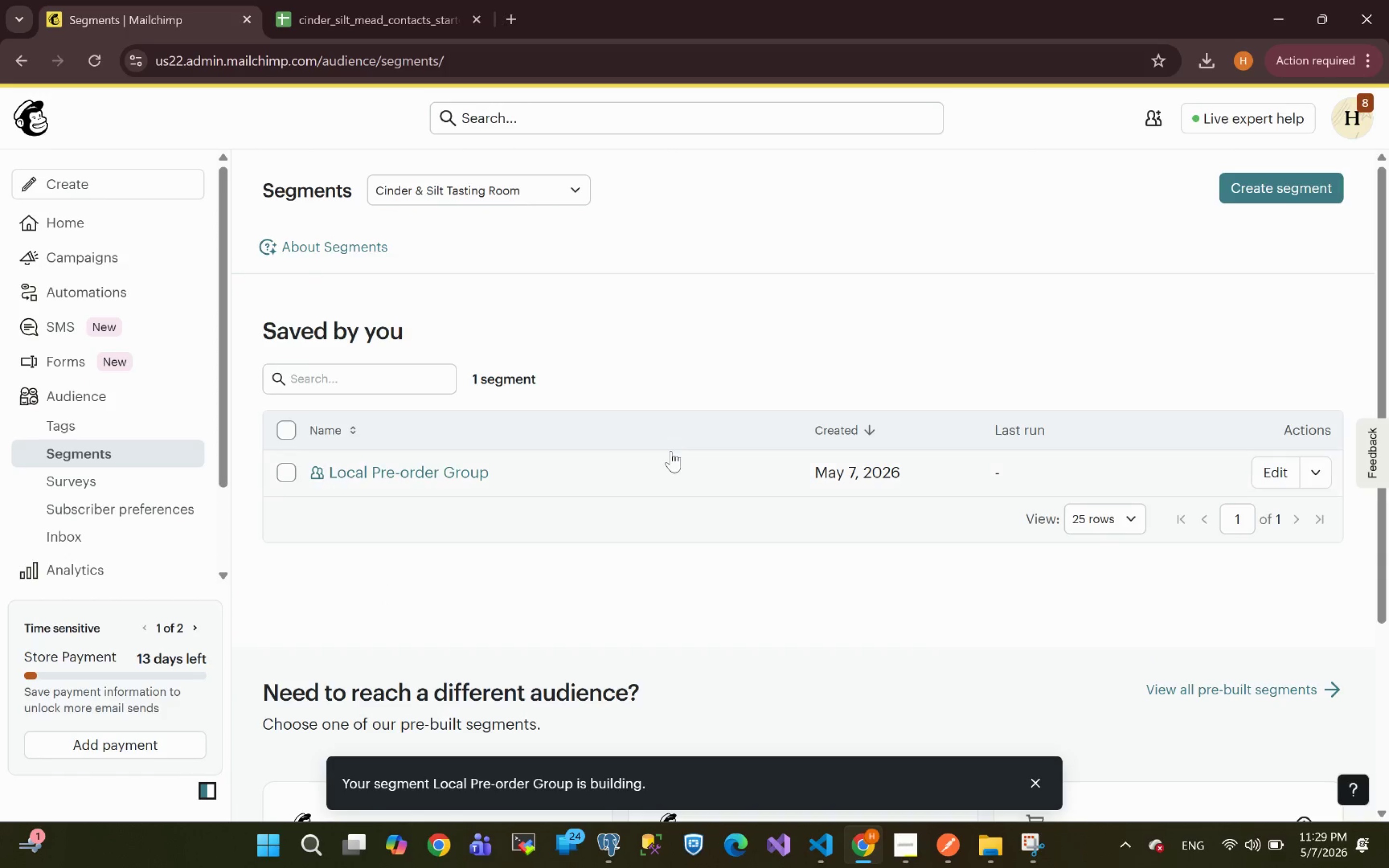 
left_click([899, 864])